 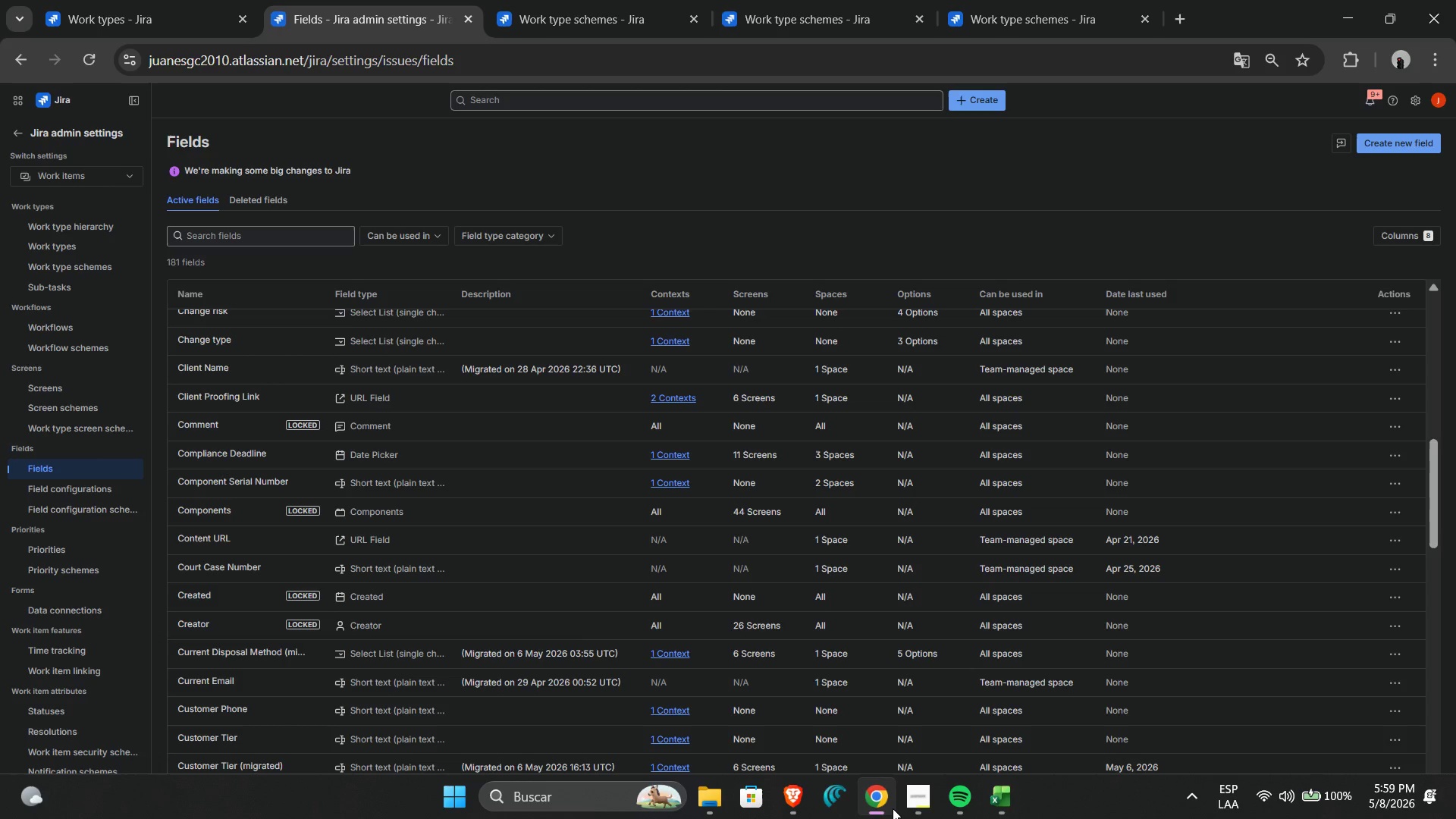 
left_click([70, 166])
 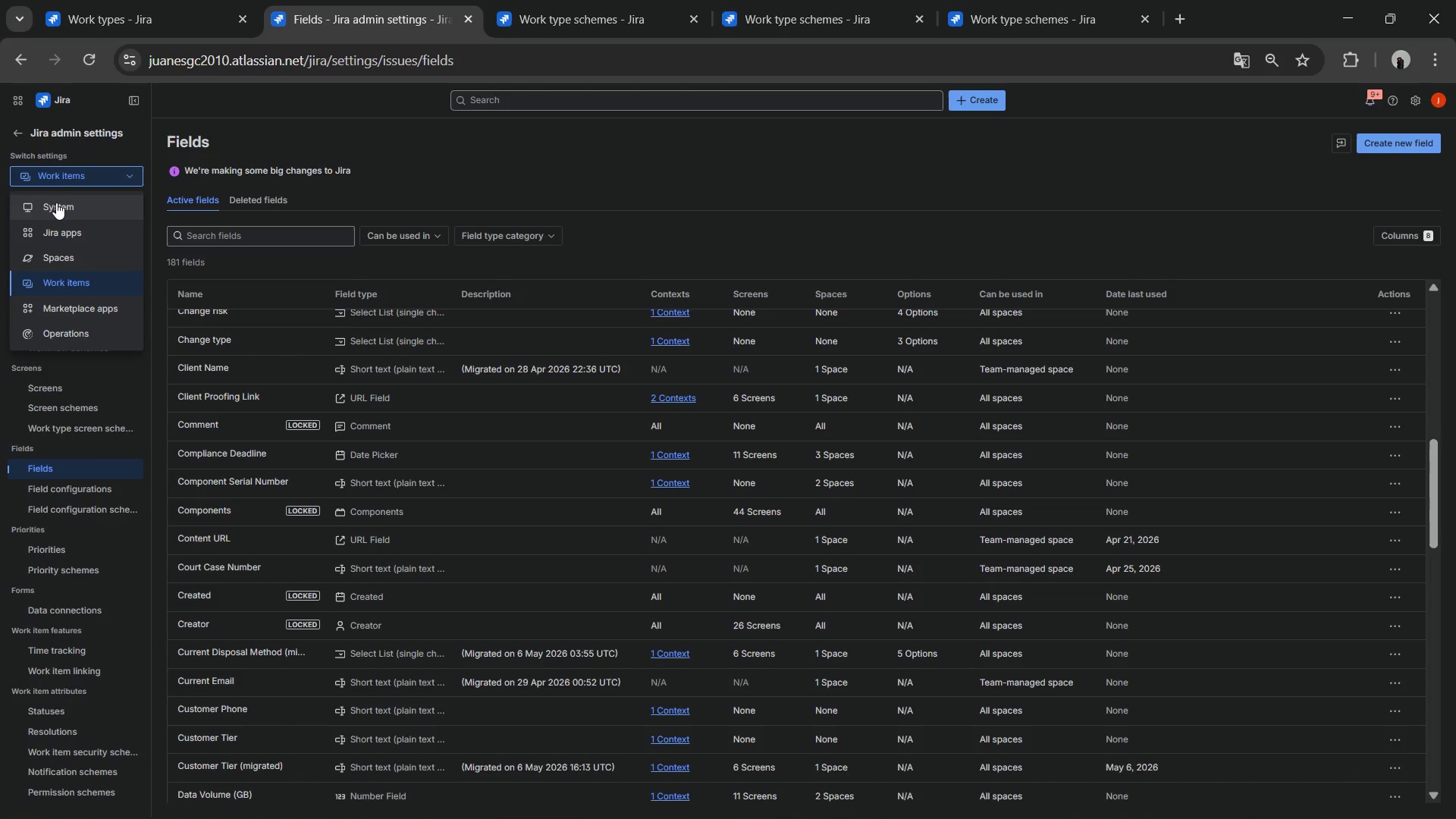 
left_click([56, 202])
 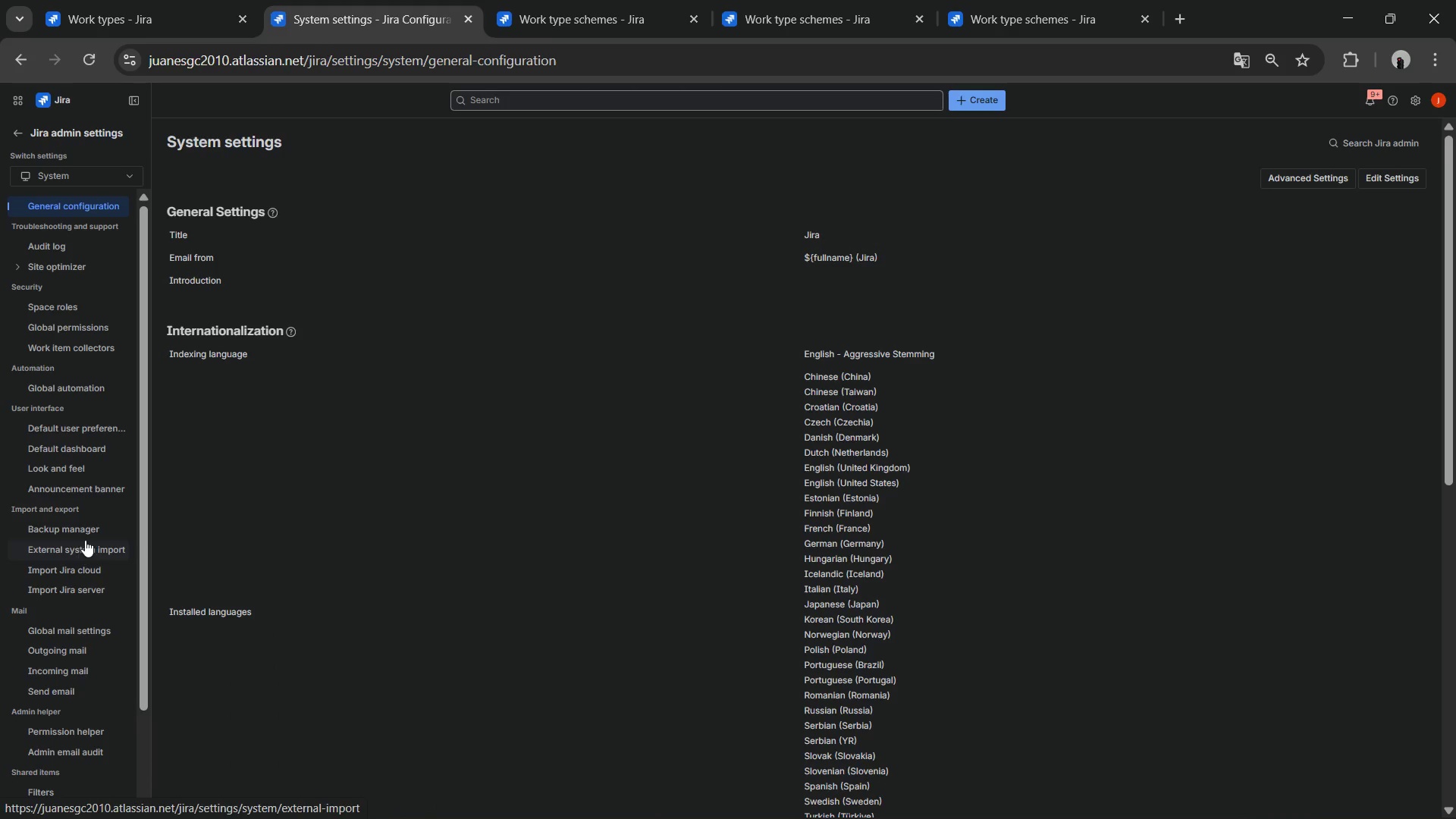 
left_click([88, 556])
 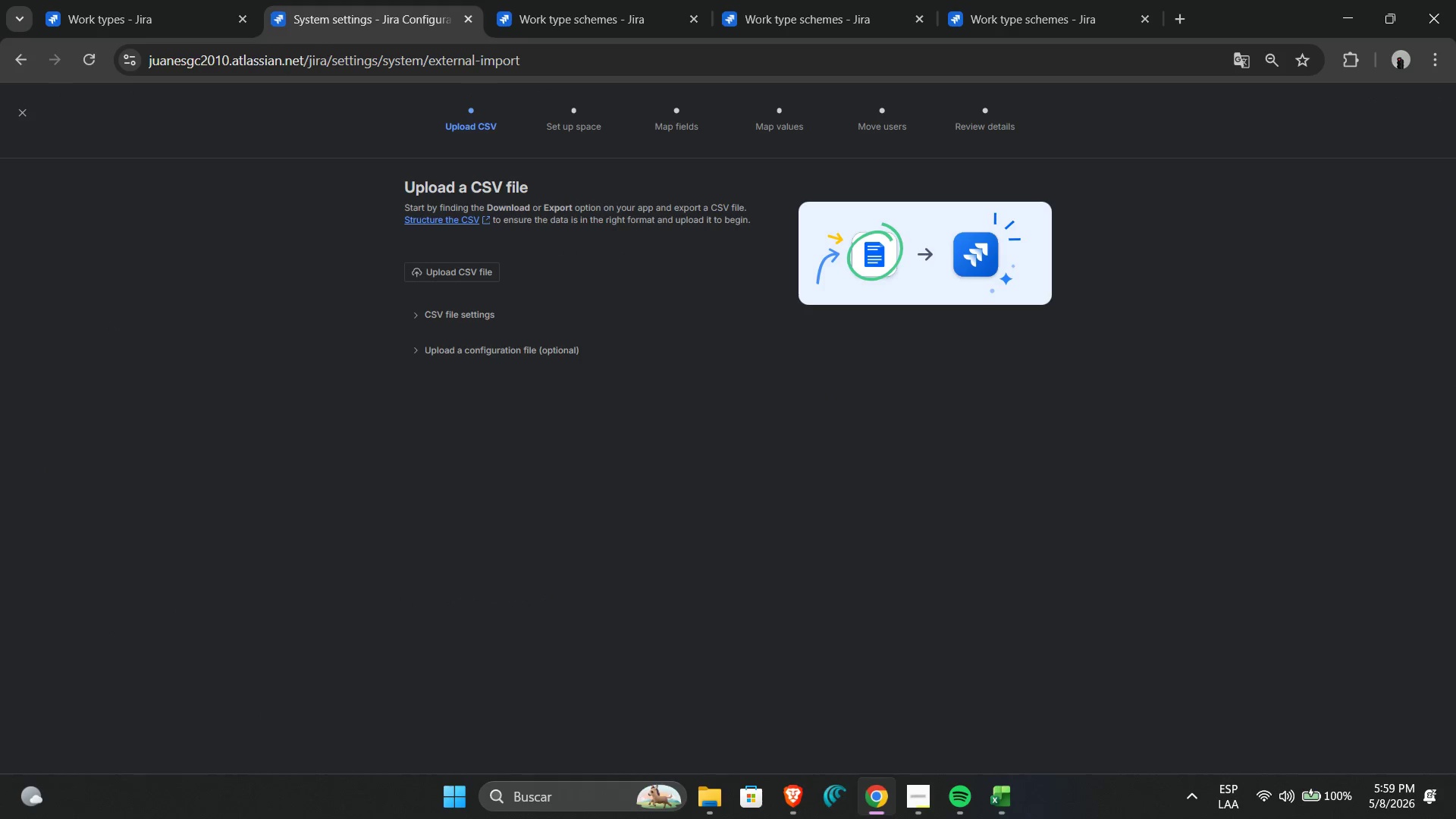 
left_click([925, 808])